 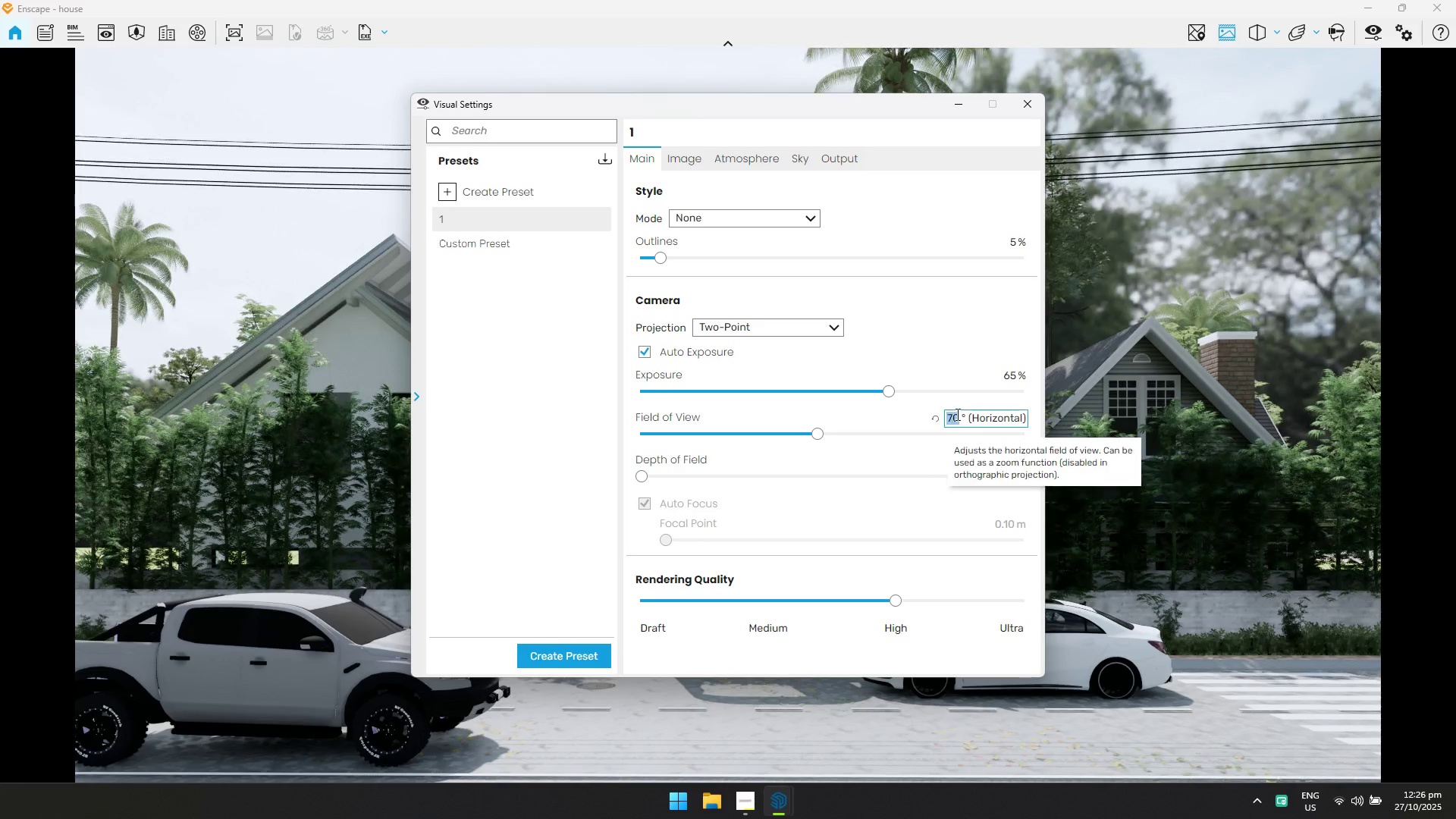 
left_click([956, 414])
 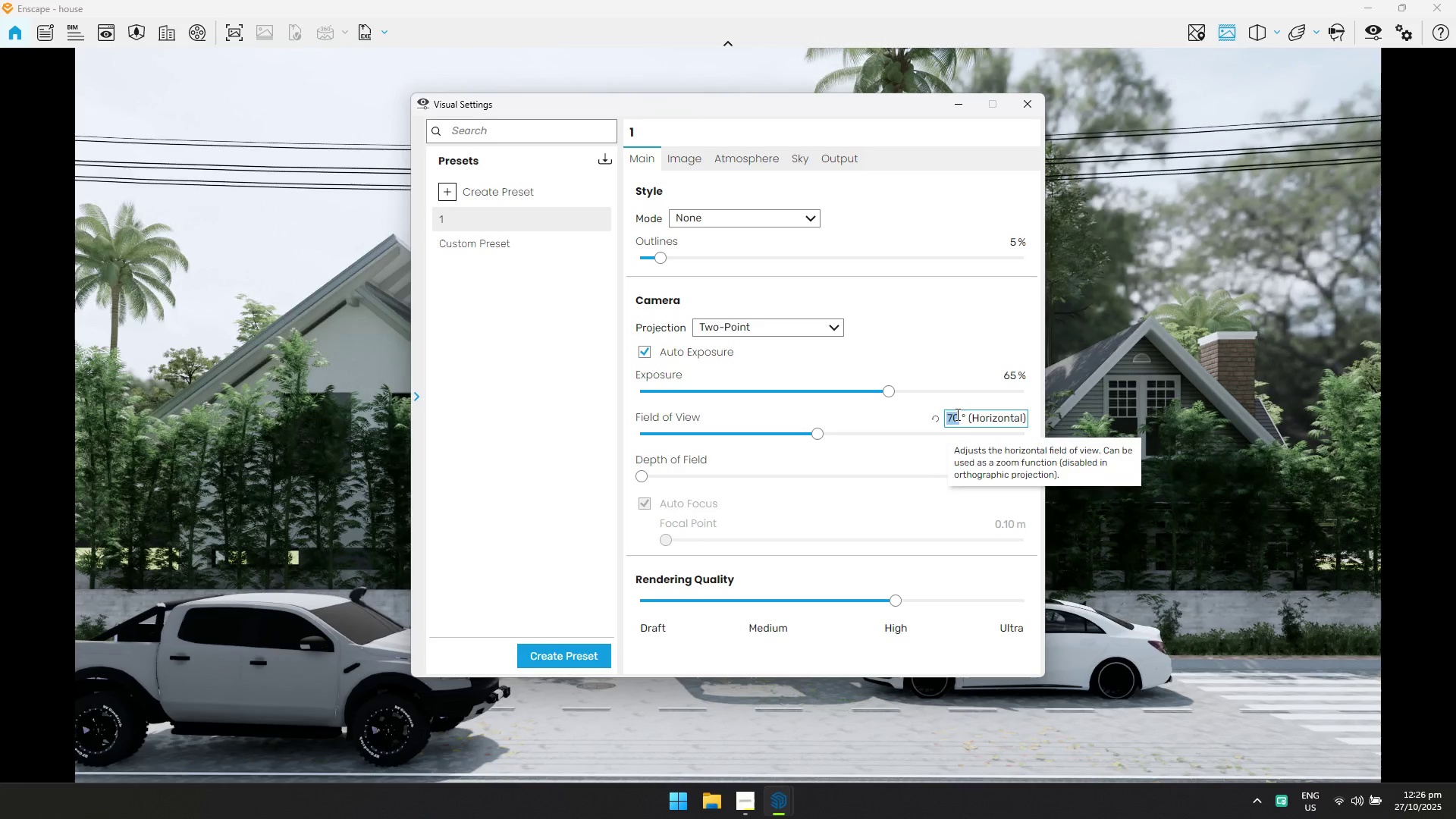 
key(Control+A)
 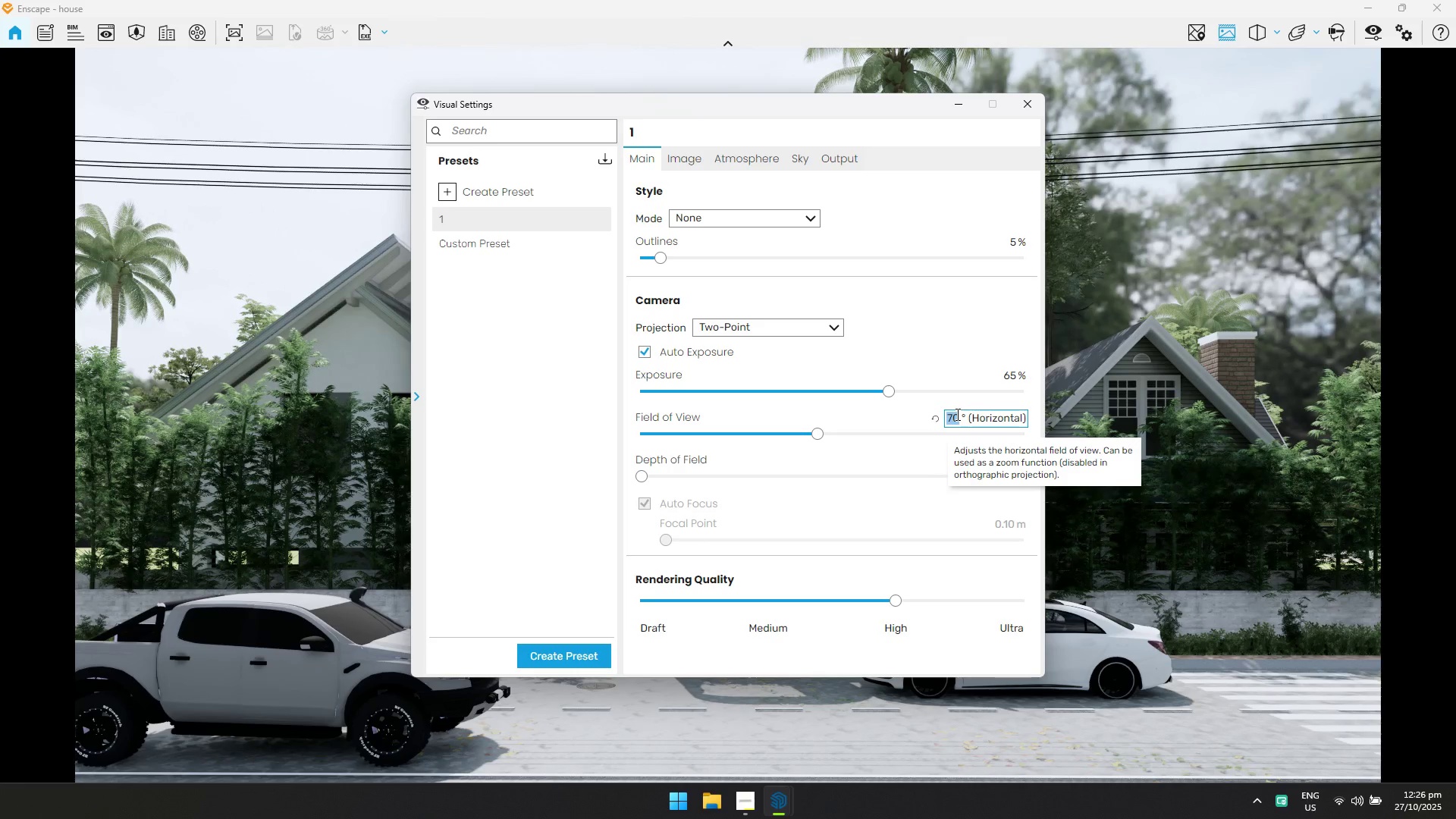 
type(60)
 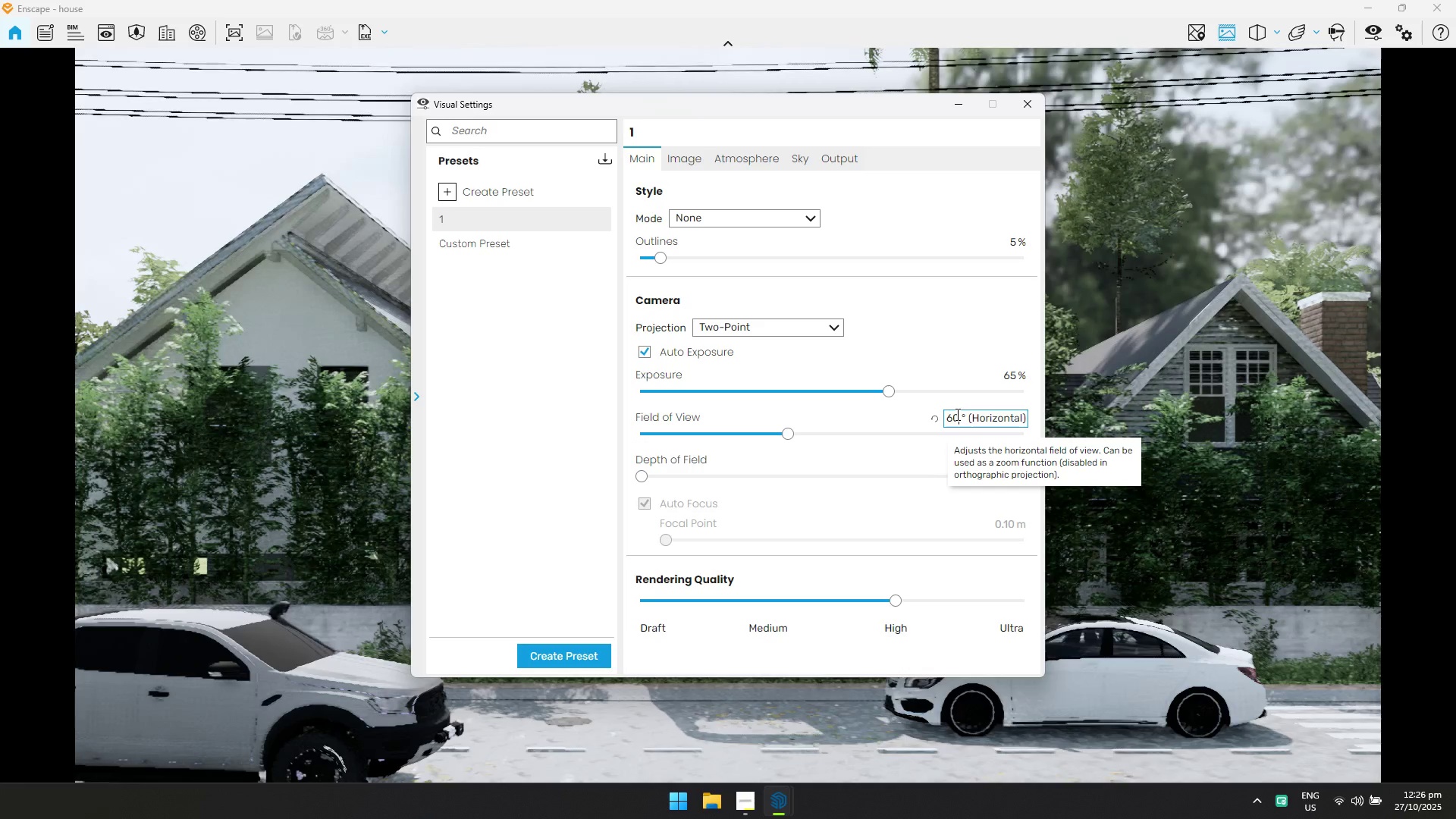 
key(Enter)
 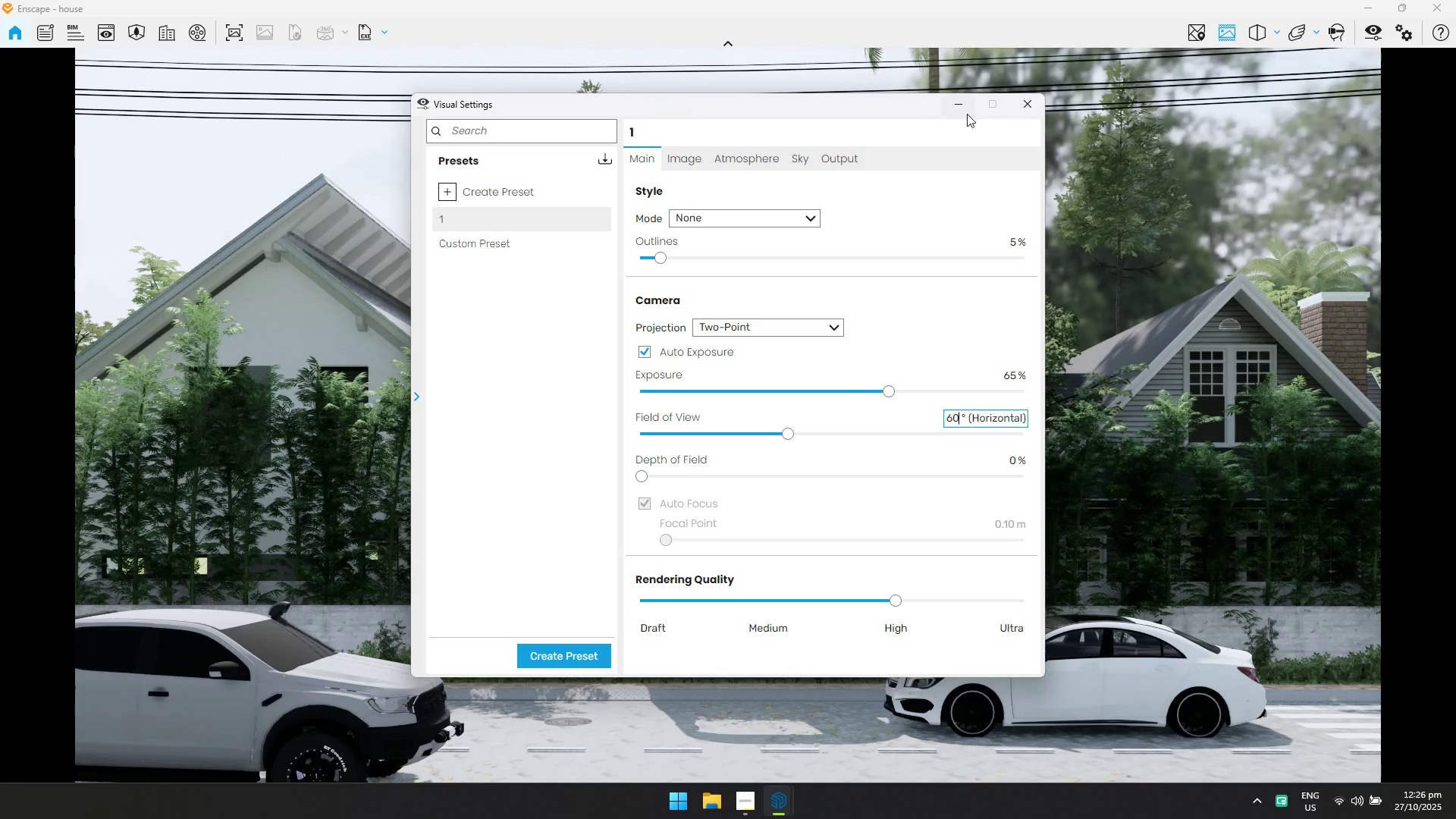 
left_click([1022, 108])
 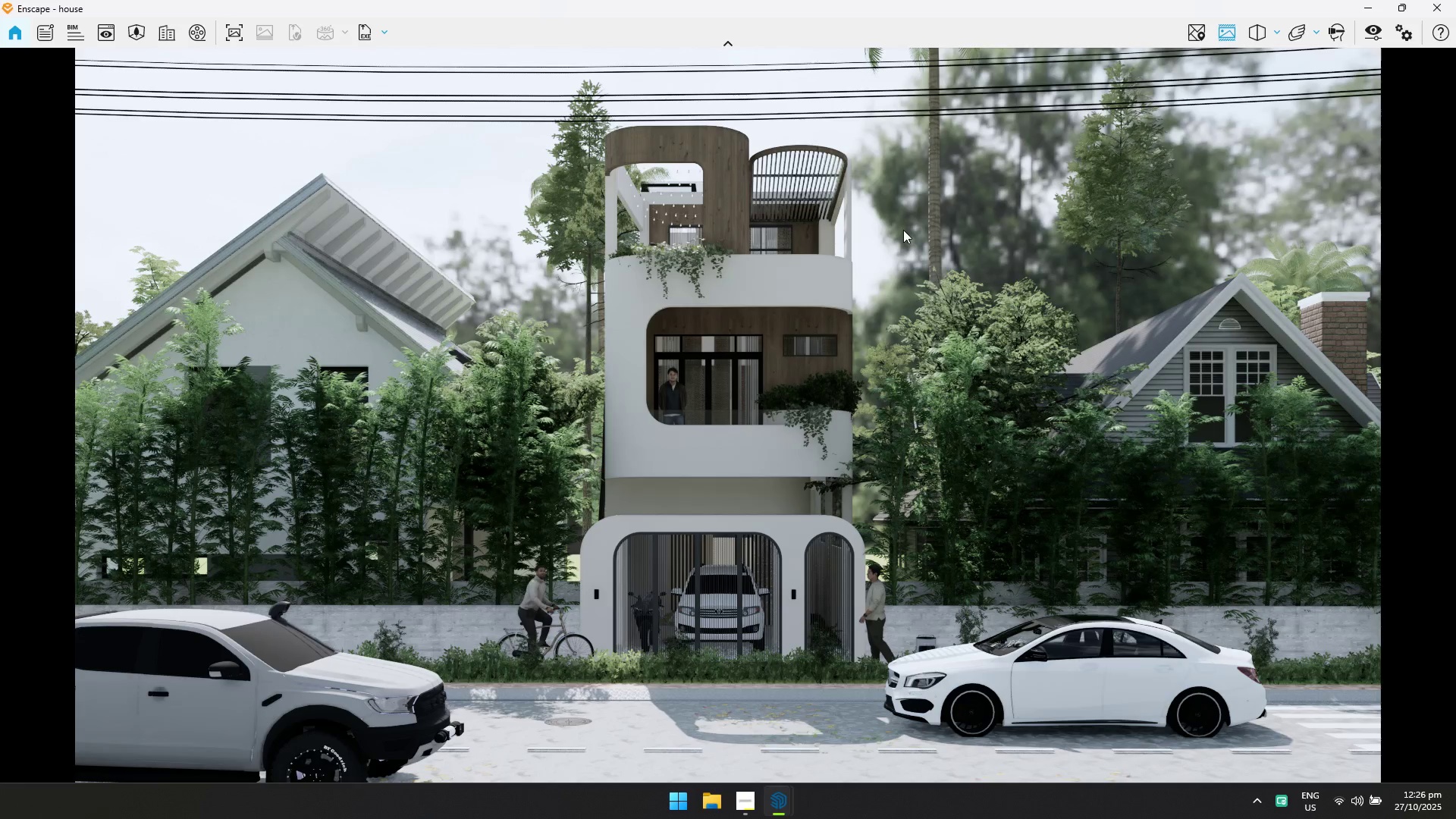 
left_click_drag(start_coordinate=[883, 246], to_coordinate=[726, 406])
 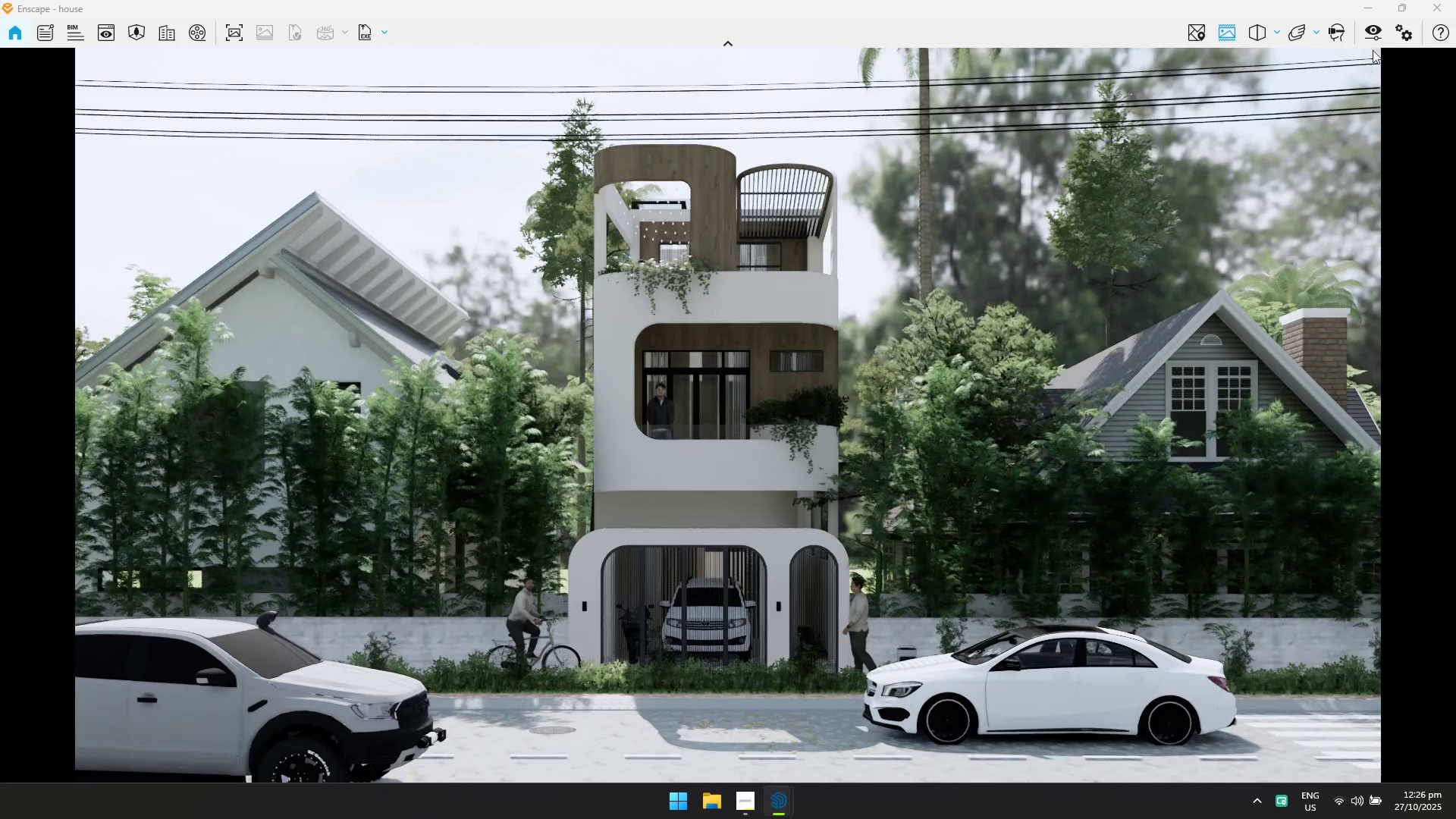 
type(sd)
 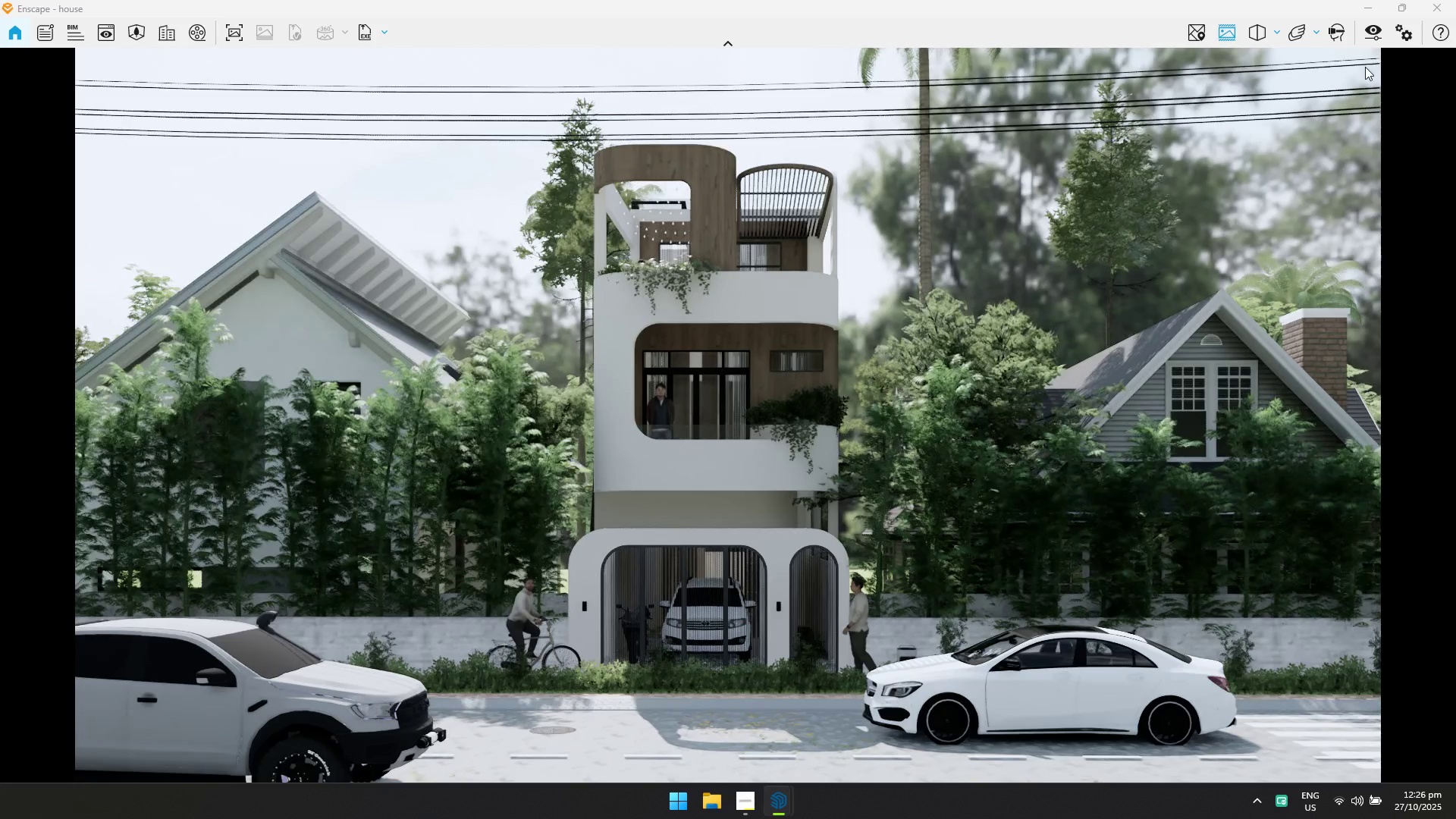 
left_click([1373, 40])
 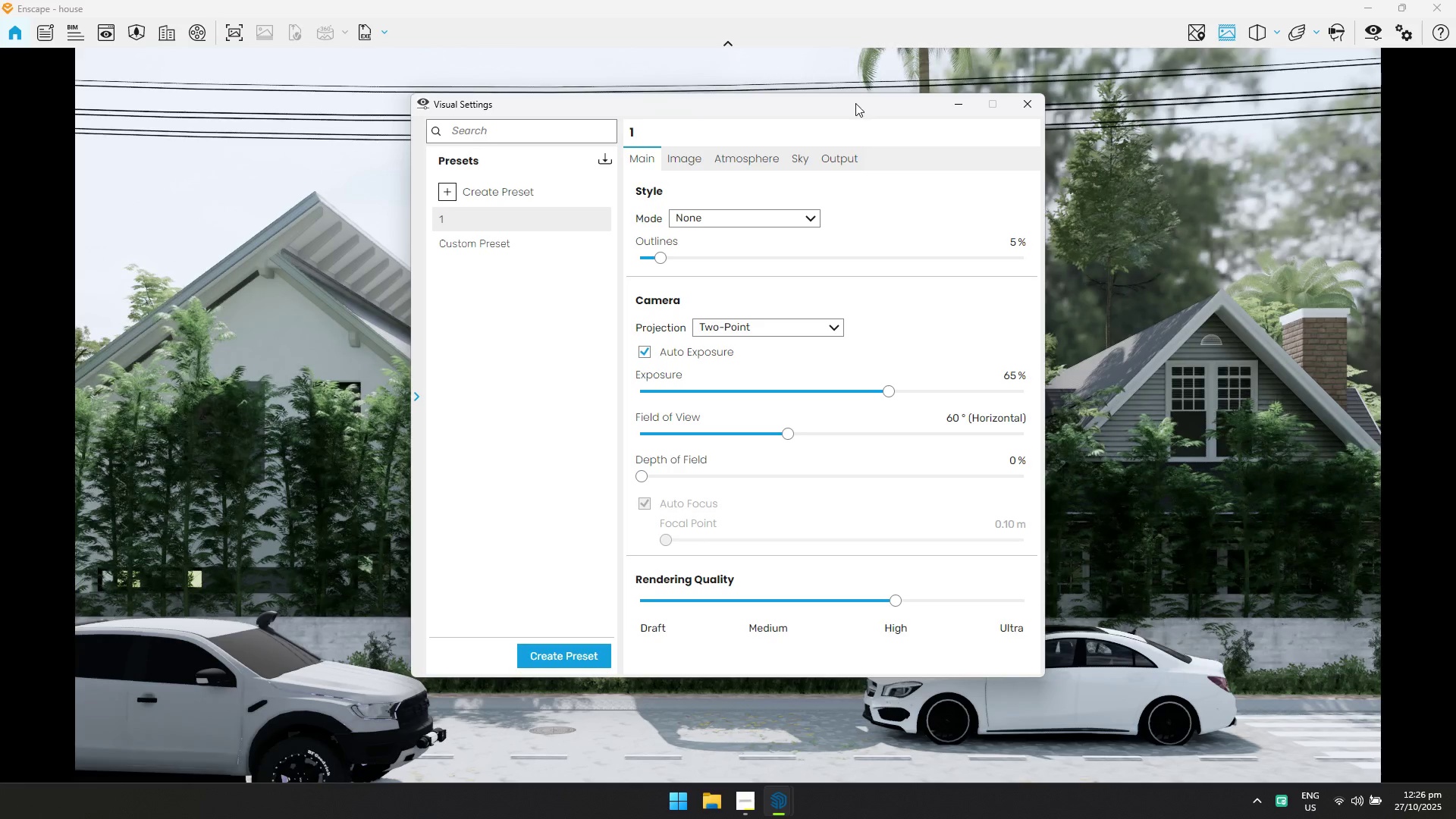 
left_click_drag(start_coordinate=[855, 103], to_coordinate=[789, 505])
 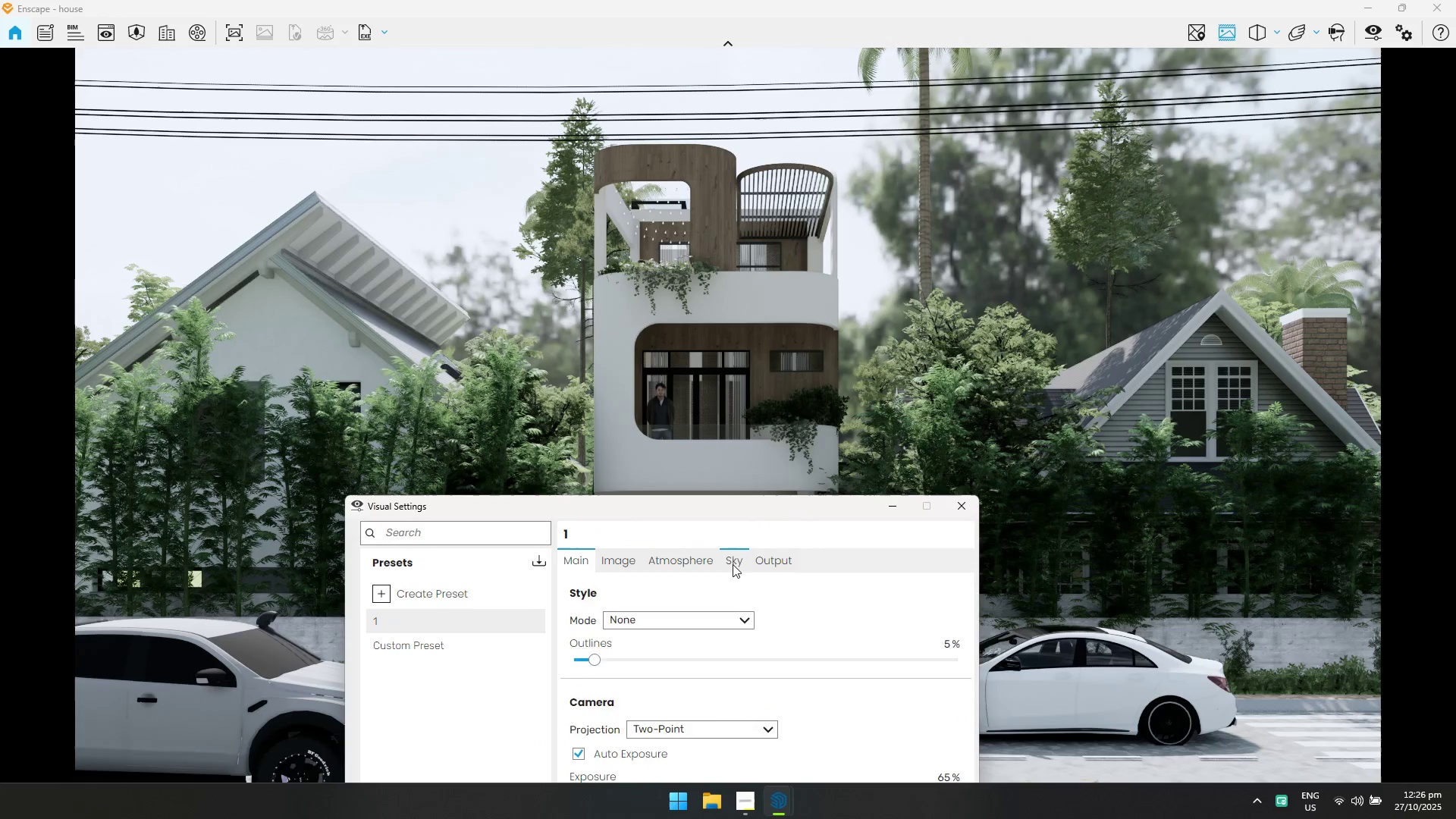 
left_click([732, 566])
 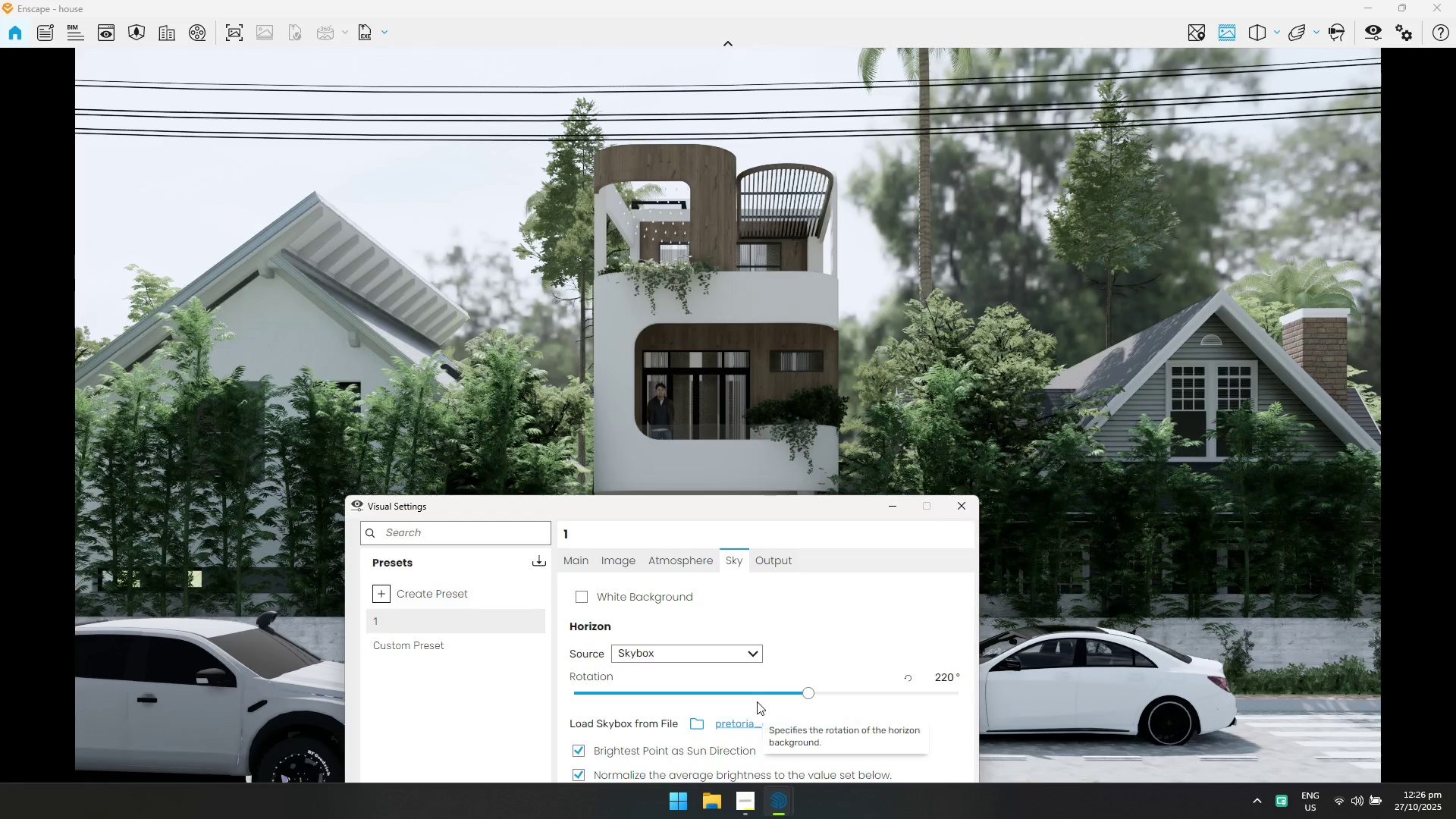 
left_click([752, 696])
 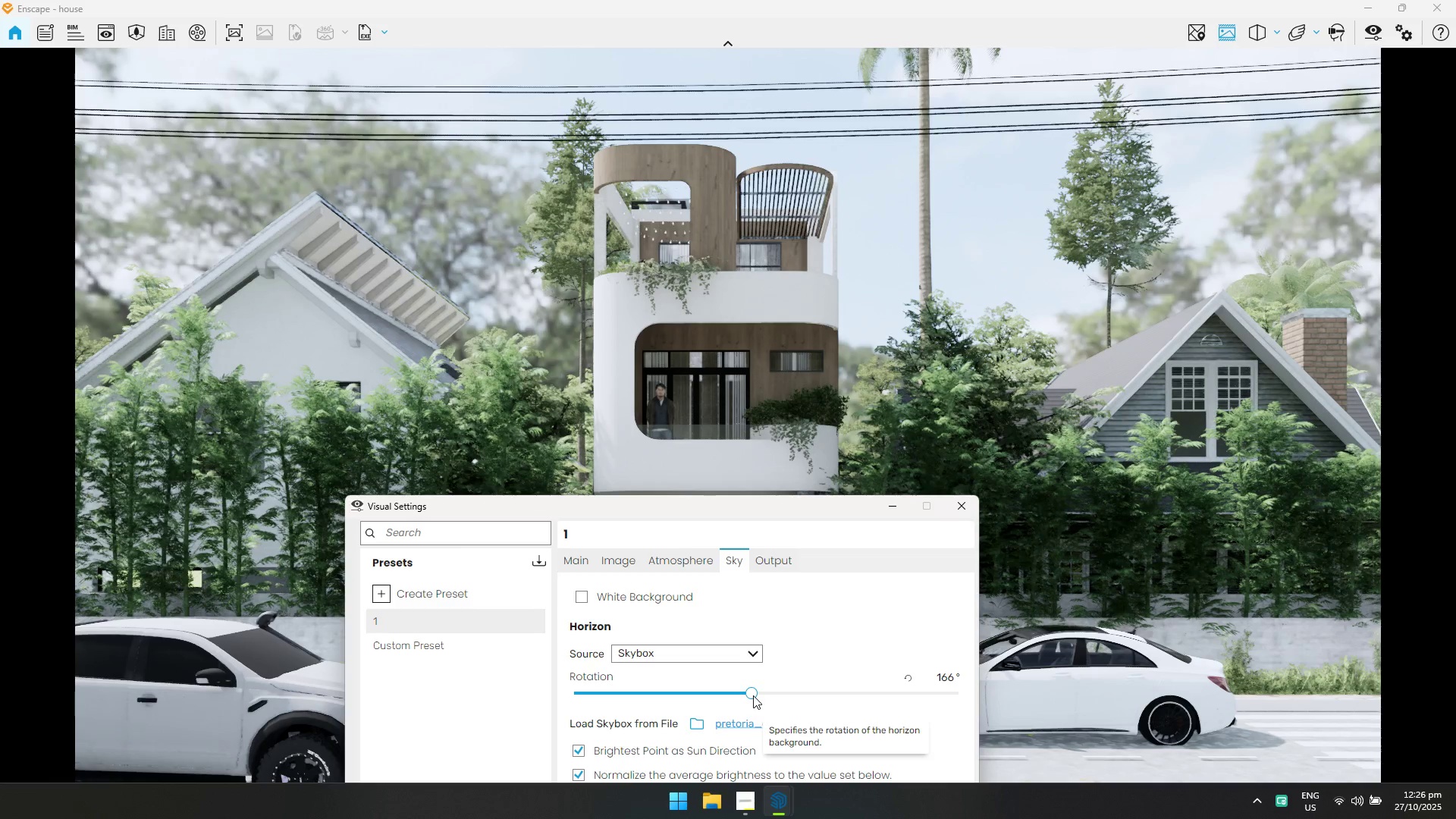 
left_click_drag(start_coordinate=[753, 695], to_coordinate=[661, 692])
 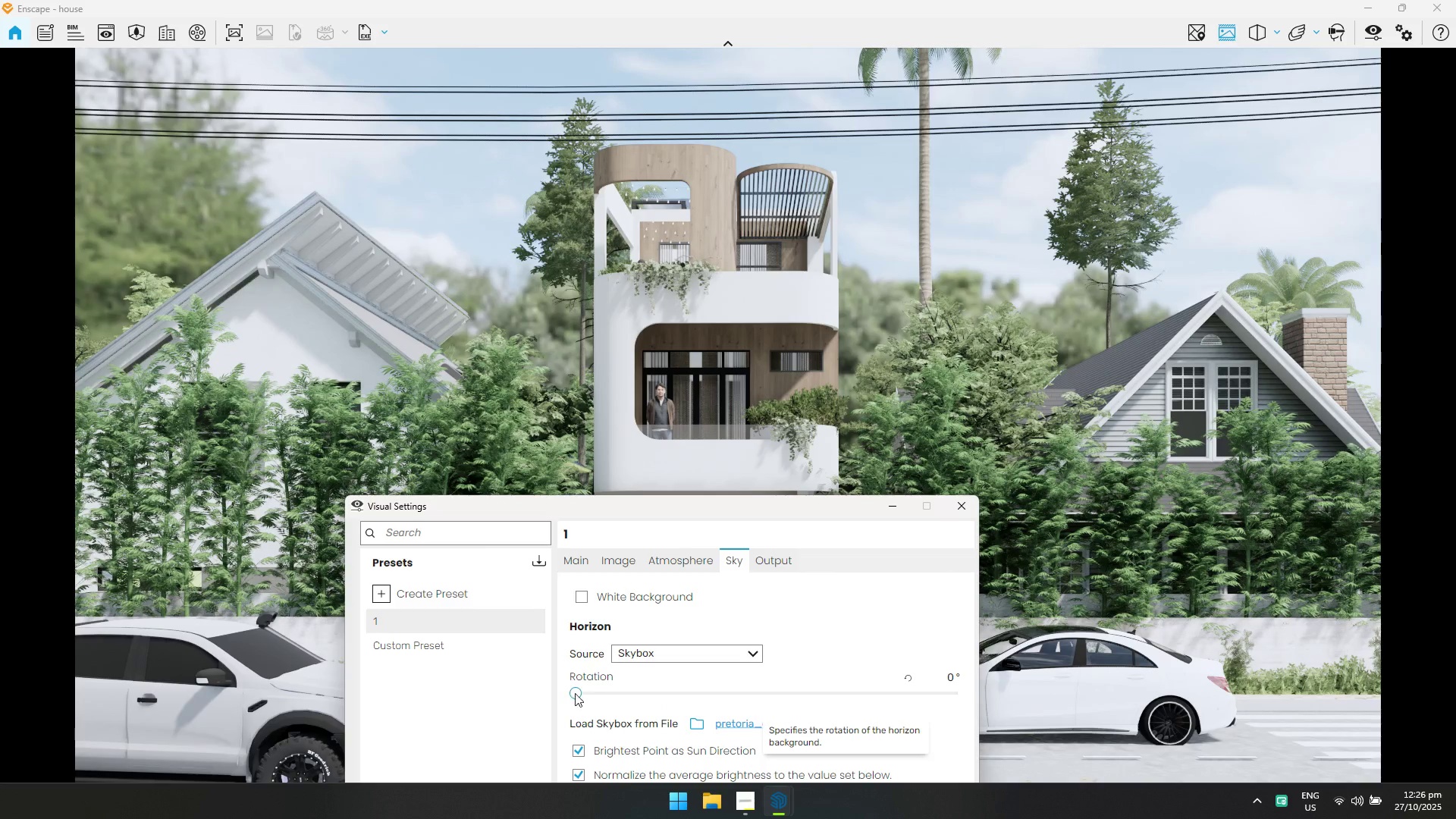 
left_click([576, 693])
 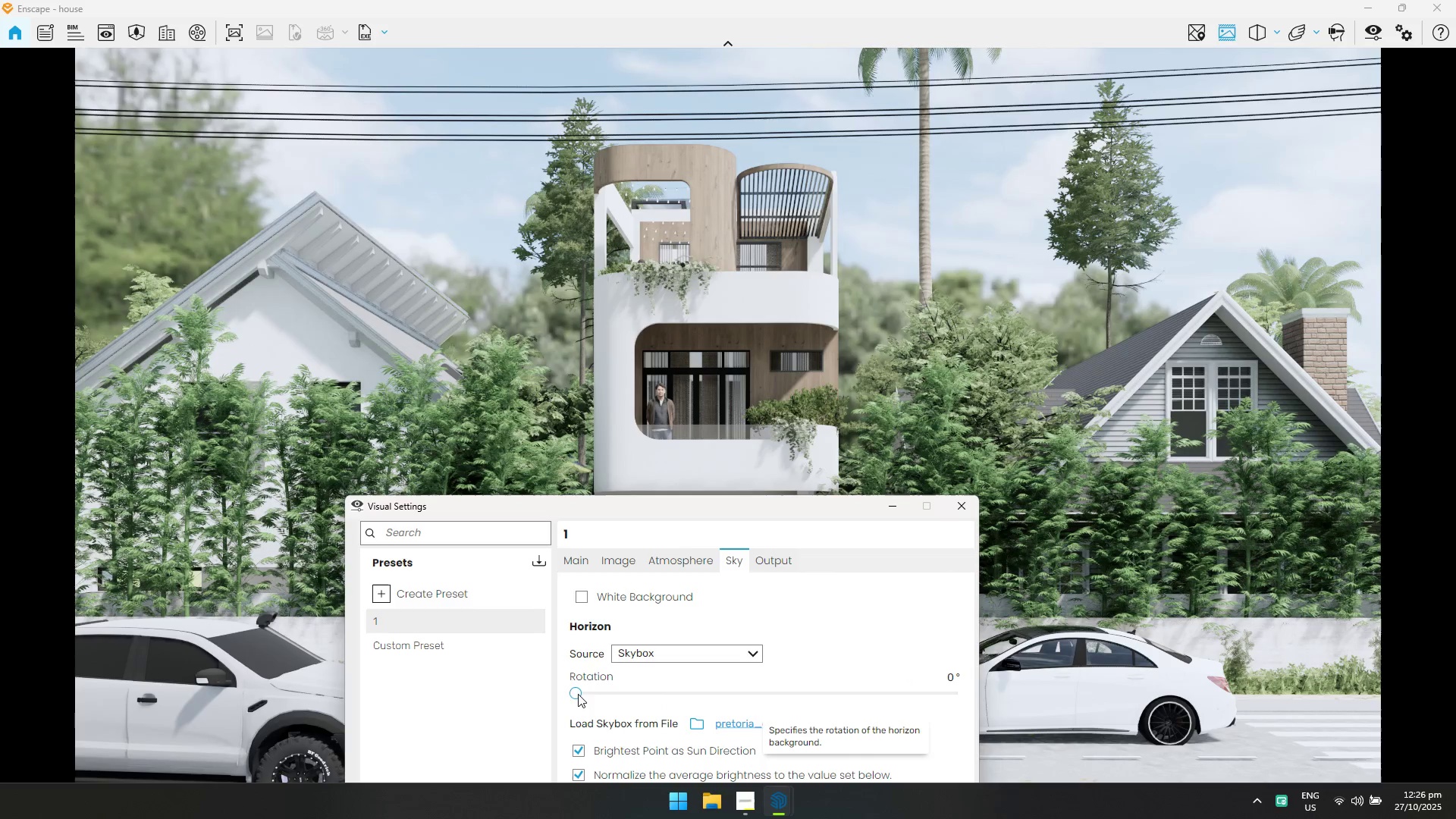 
left_click_drag(start_coordinate=[576, 693], to_coordinate=[594, 695])
 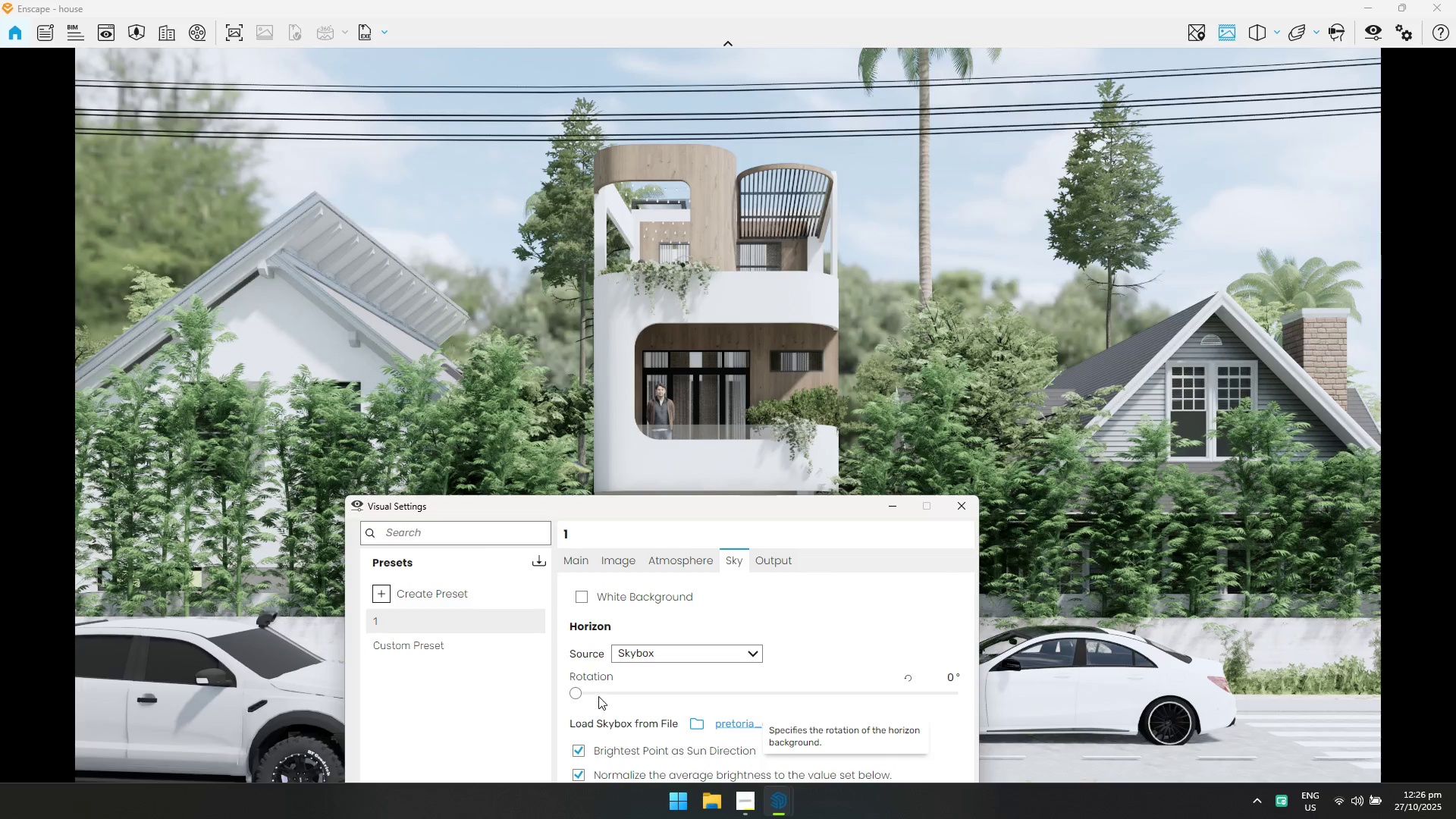 
left_click([598, 696])
 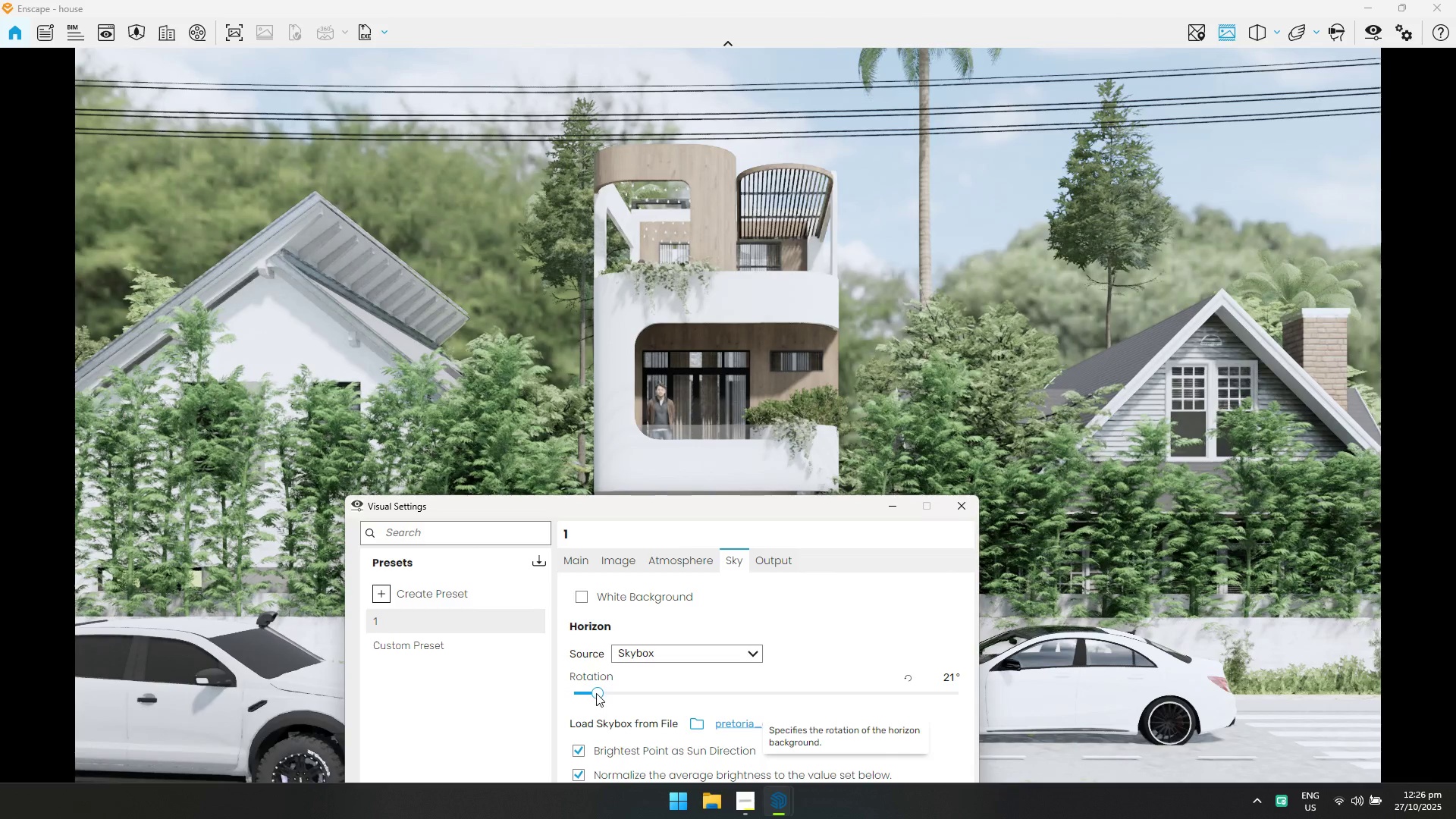 
left_click_drag(start_coordinate=[596, 693], to_coordinate=[623, 694])
 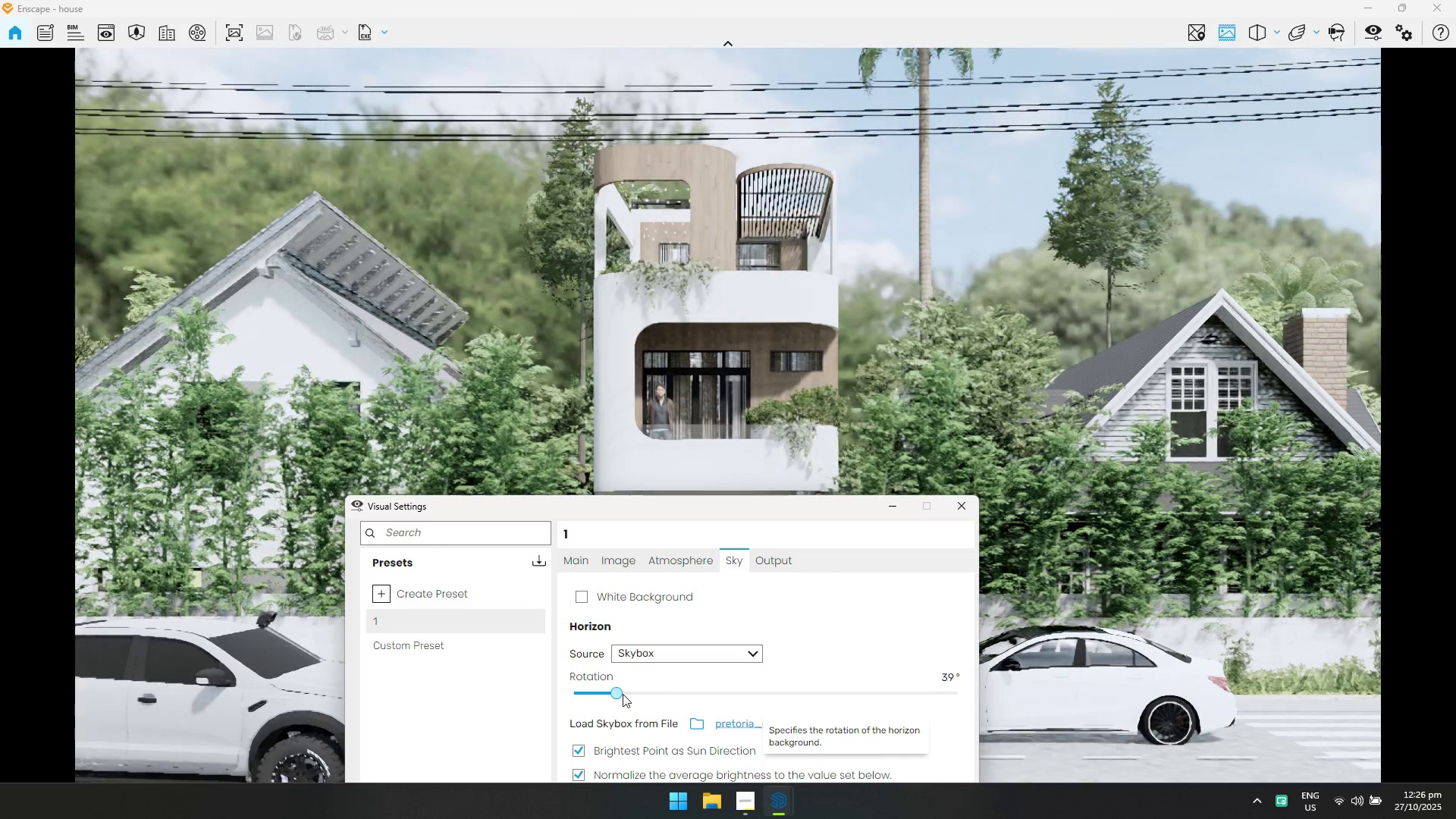 
left_click_drag(start_coordinate=[626, 694], to_coordinate=[703, 707])
 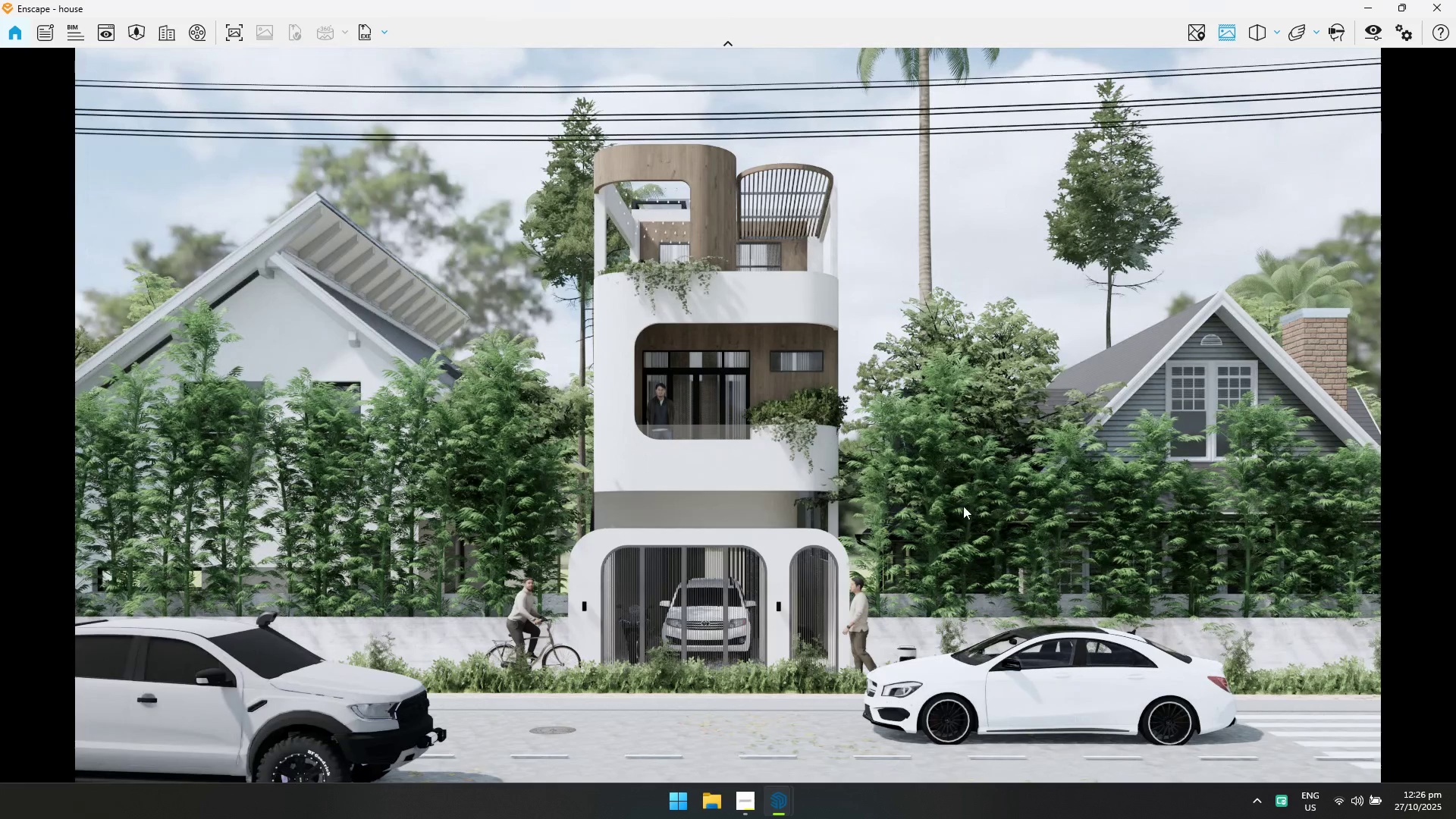 
double_click([884, 477])
 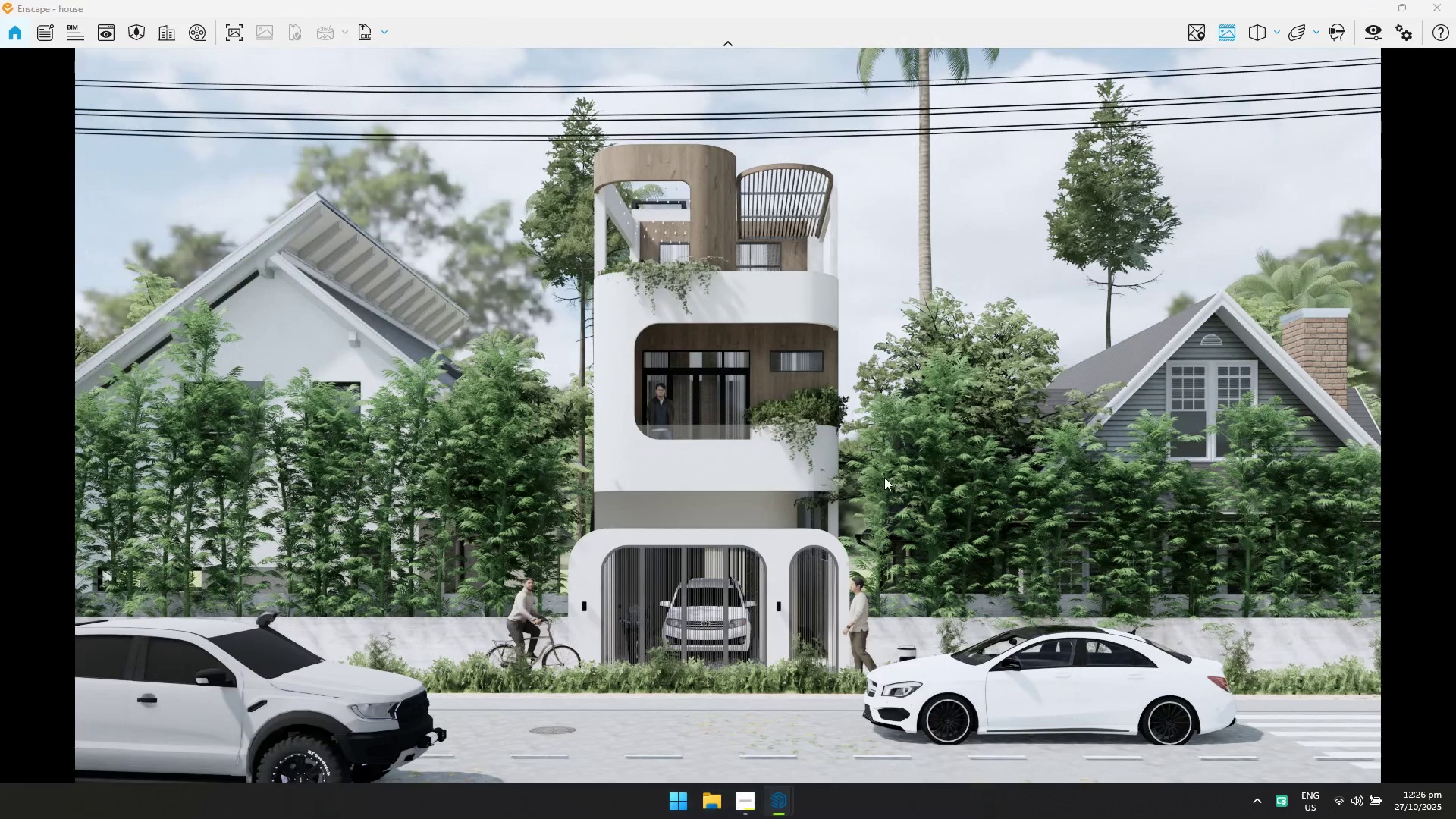 
left_click_drag(start_coordinate=[884, 477], to_coordinate=[877, 466])
 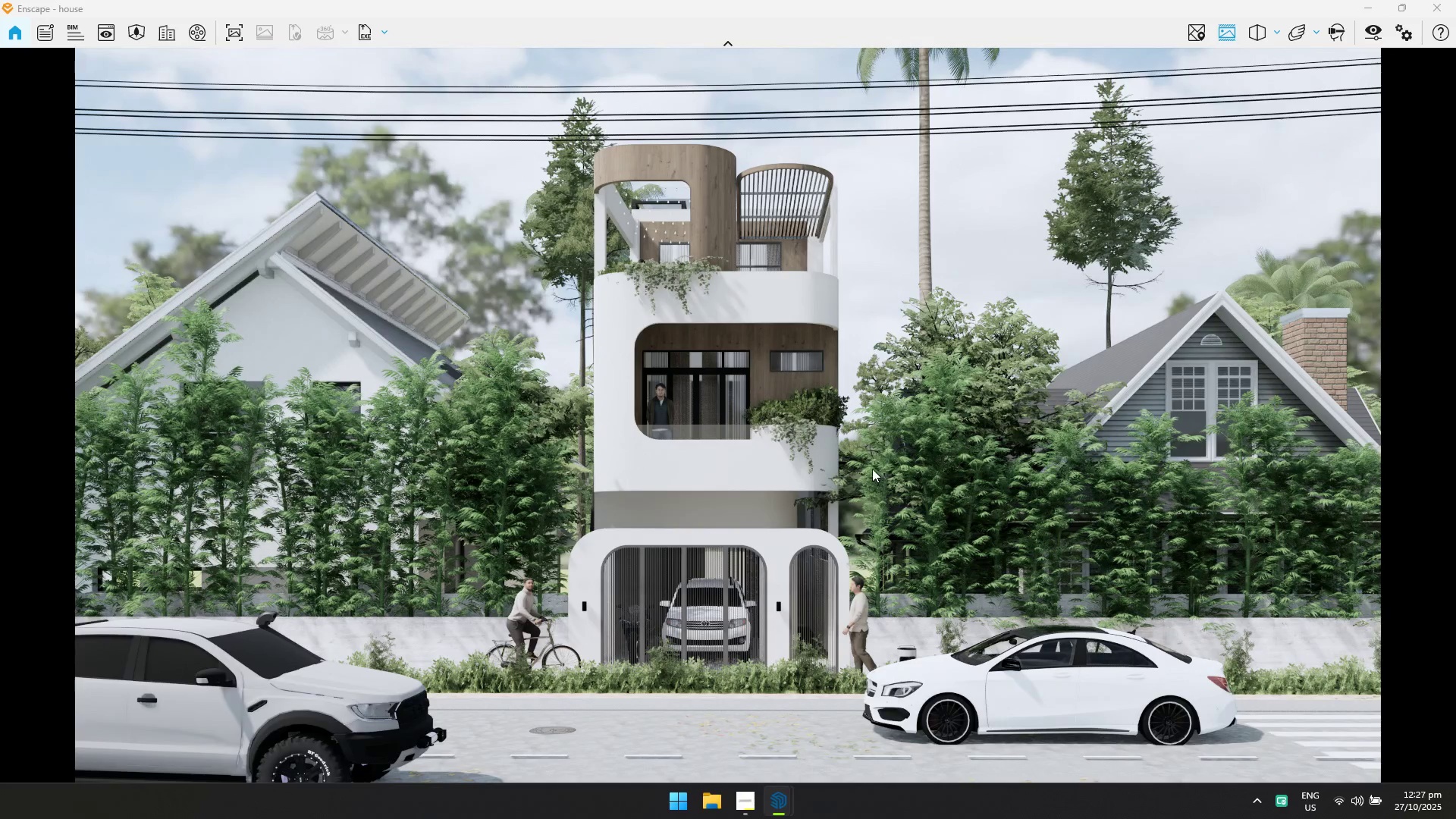 
type(adqqqsq)
 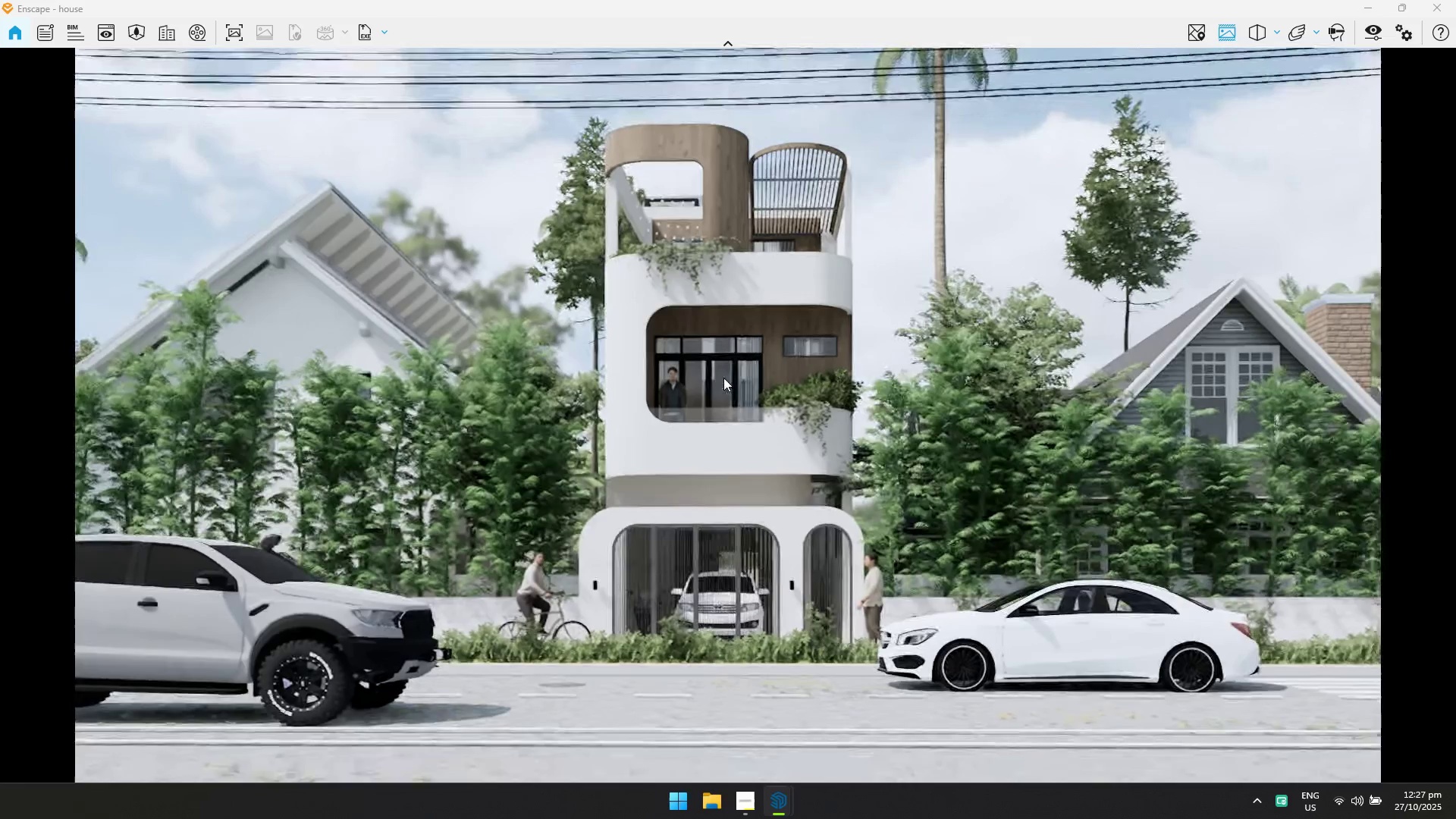 
left_click_drag(start_coordinate=[864, 469], to_coordinate=[730, 331])
 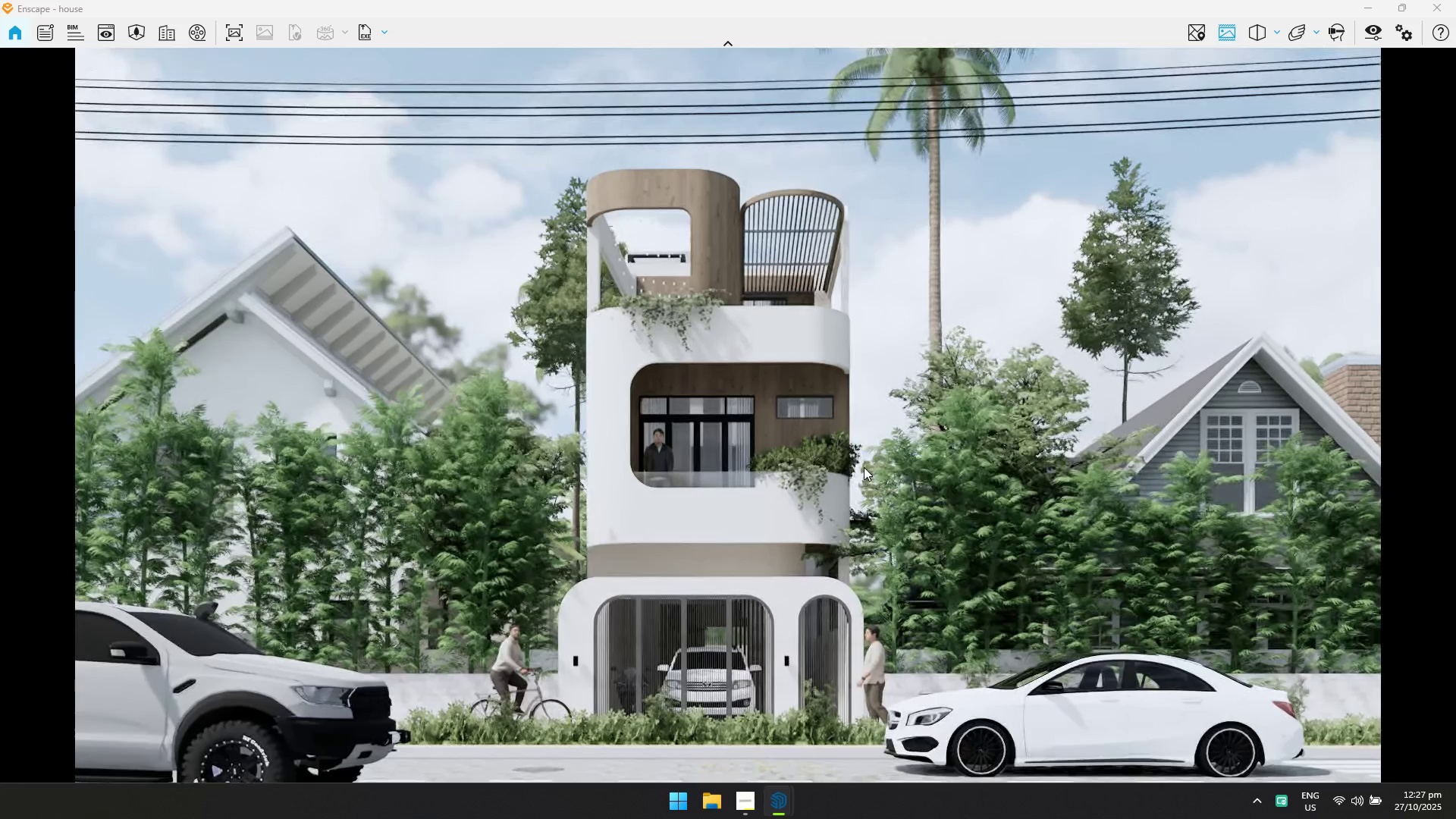 
hold_key(key=W, duration=0.69)
 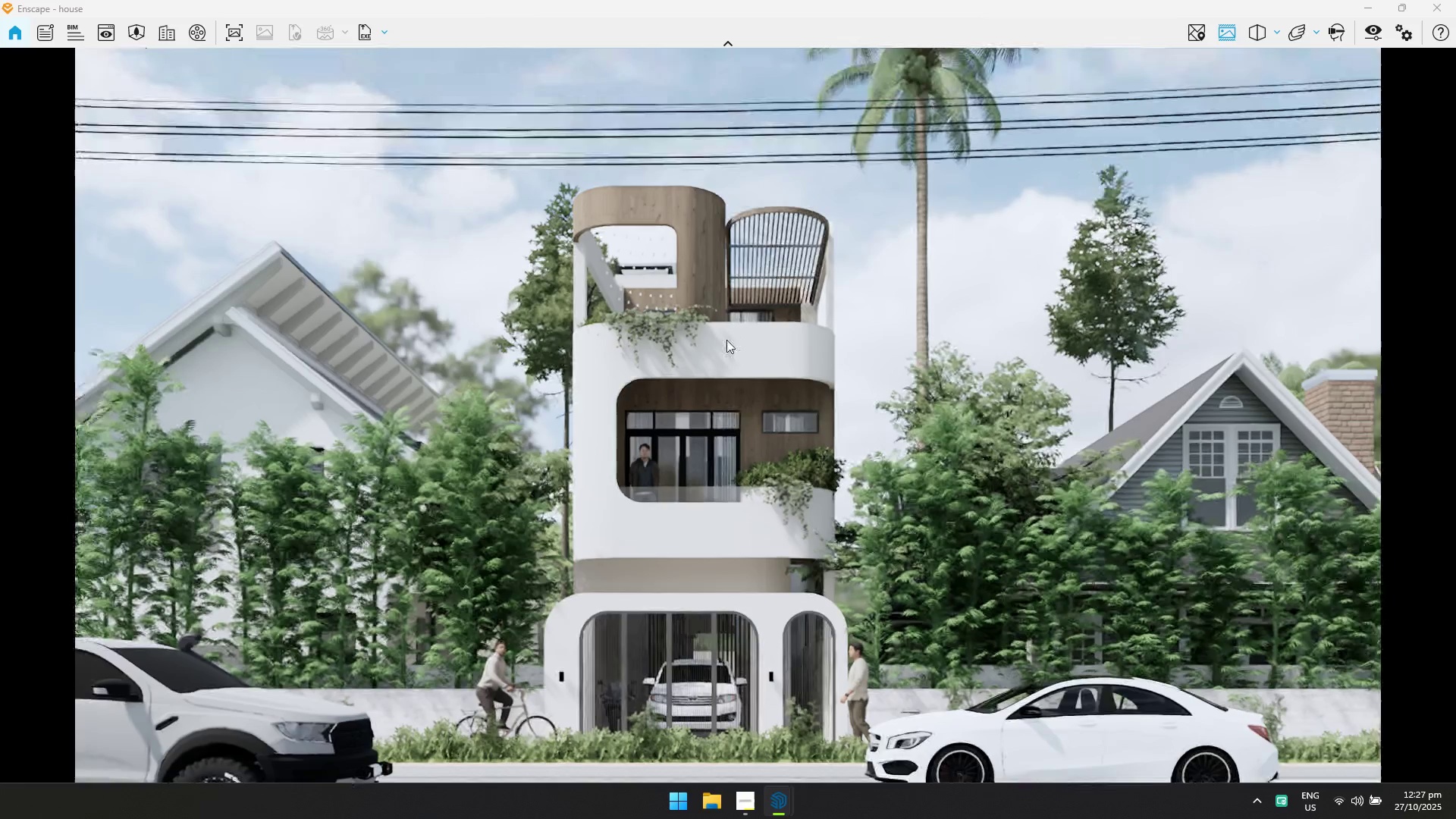 
type(aqq)
 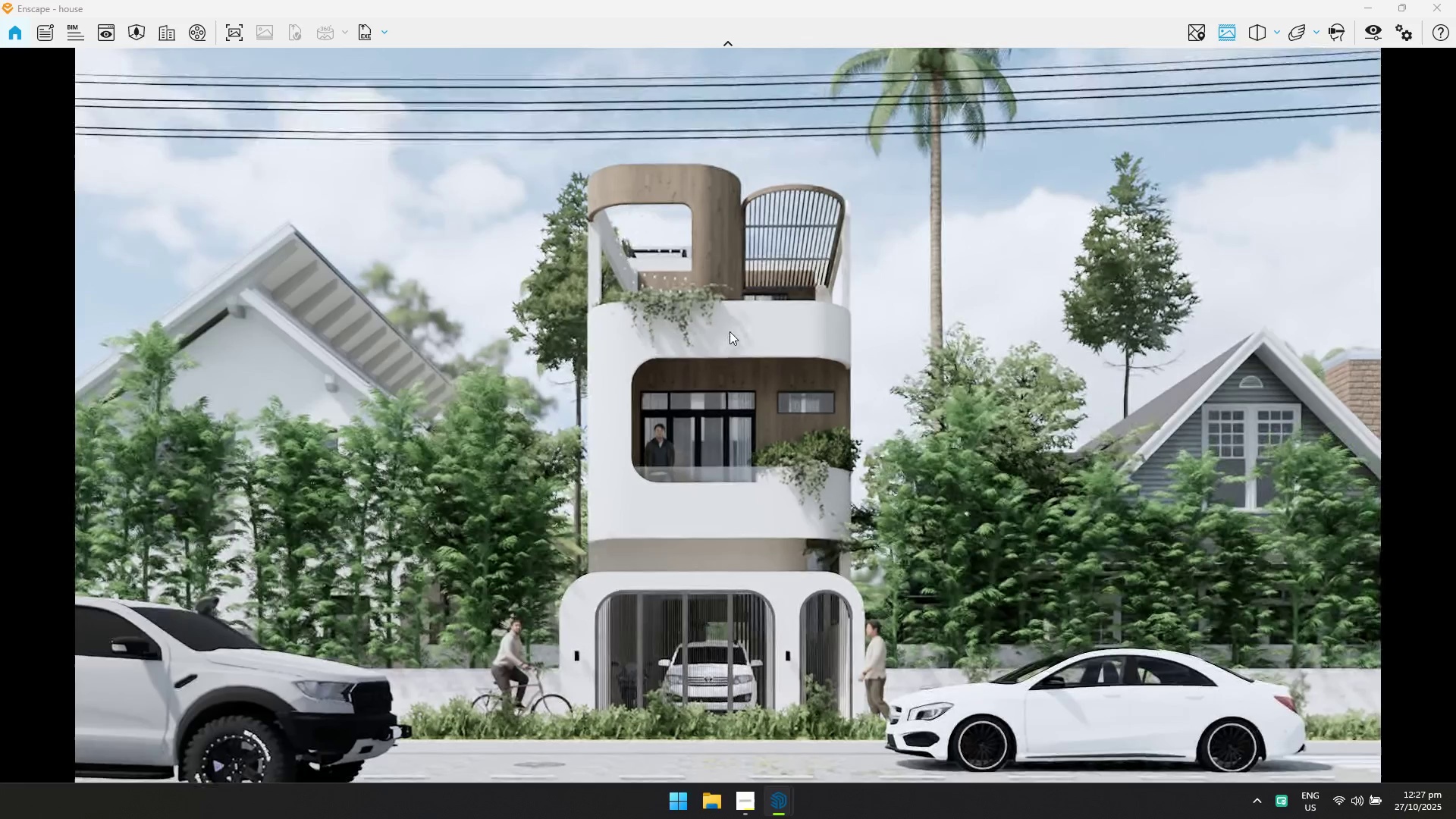 
type(aaad)
 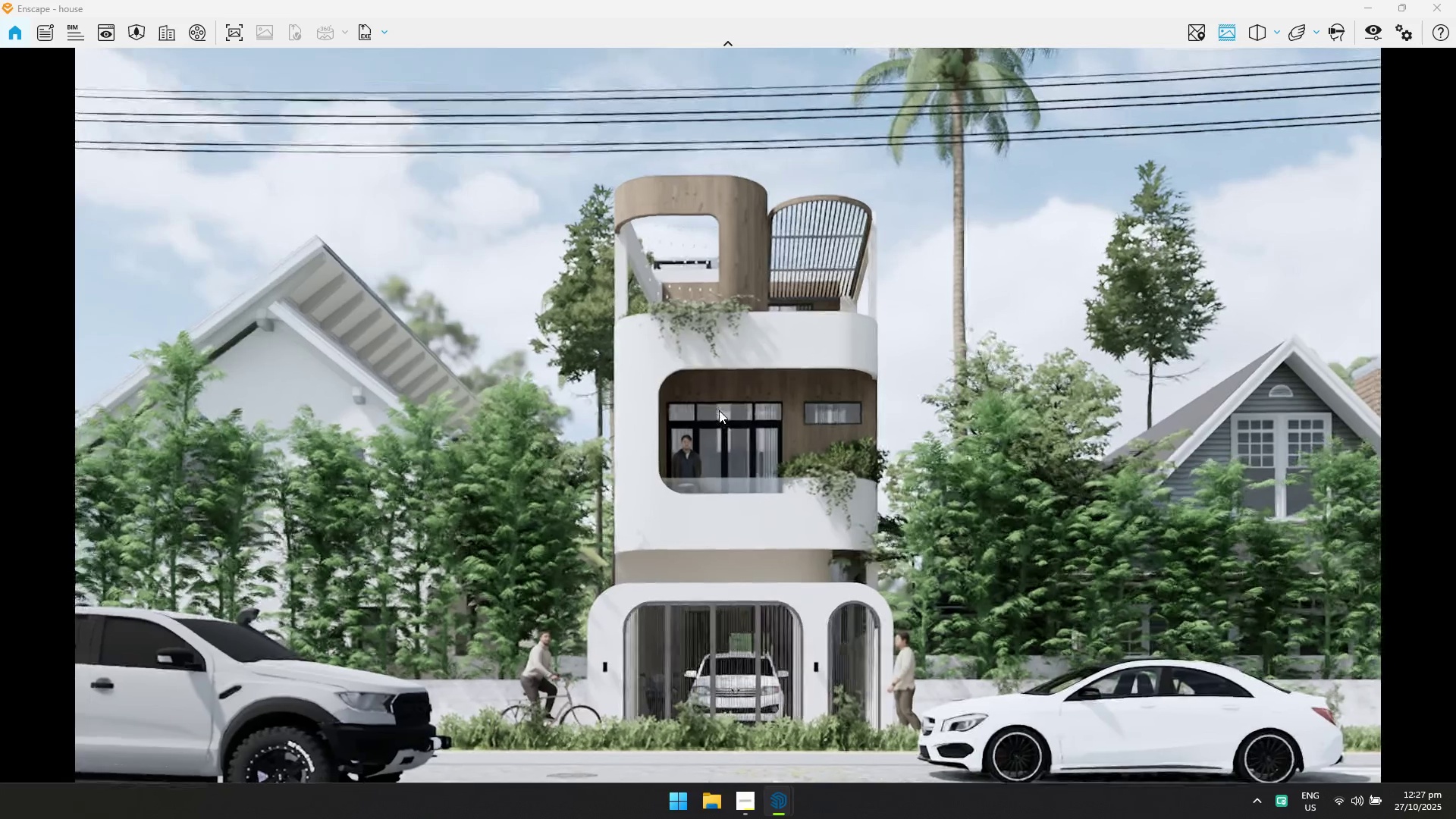 
left_click_drag(start_coordinate=[855, 472], to_coordinate=[730, 416])
 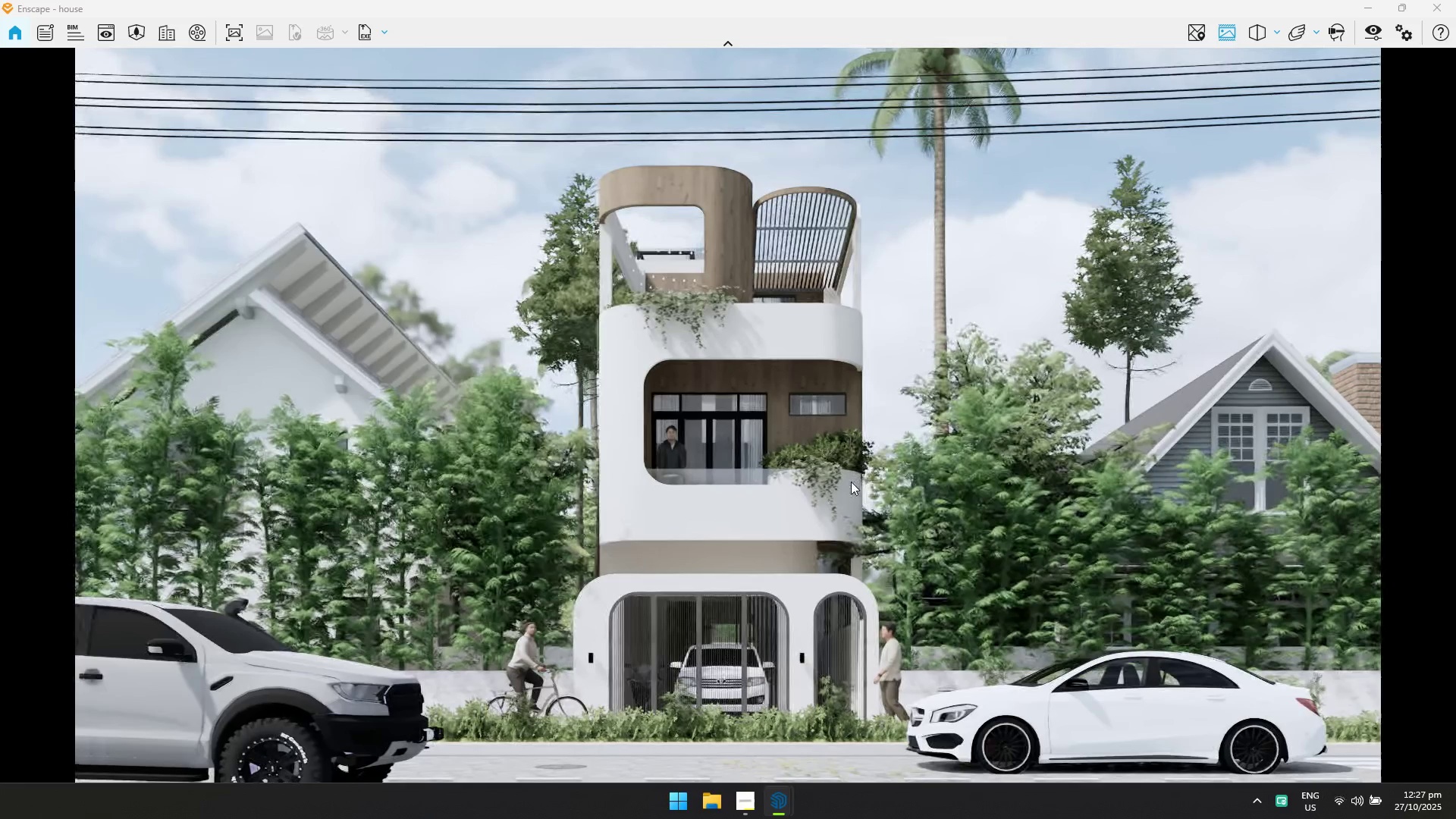 
left_click_drag(start_coordinate=[845, 484], to_coordinate=[719, 410])
 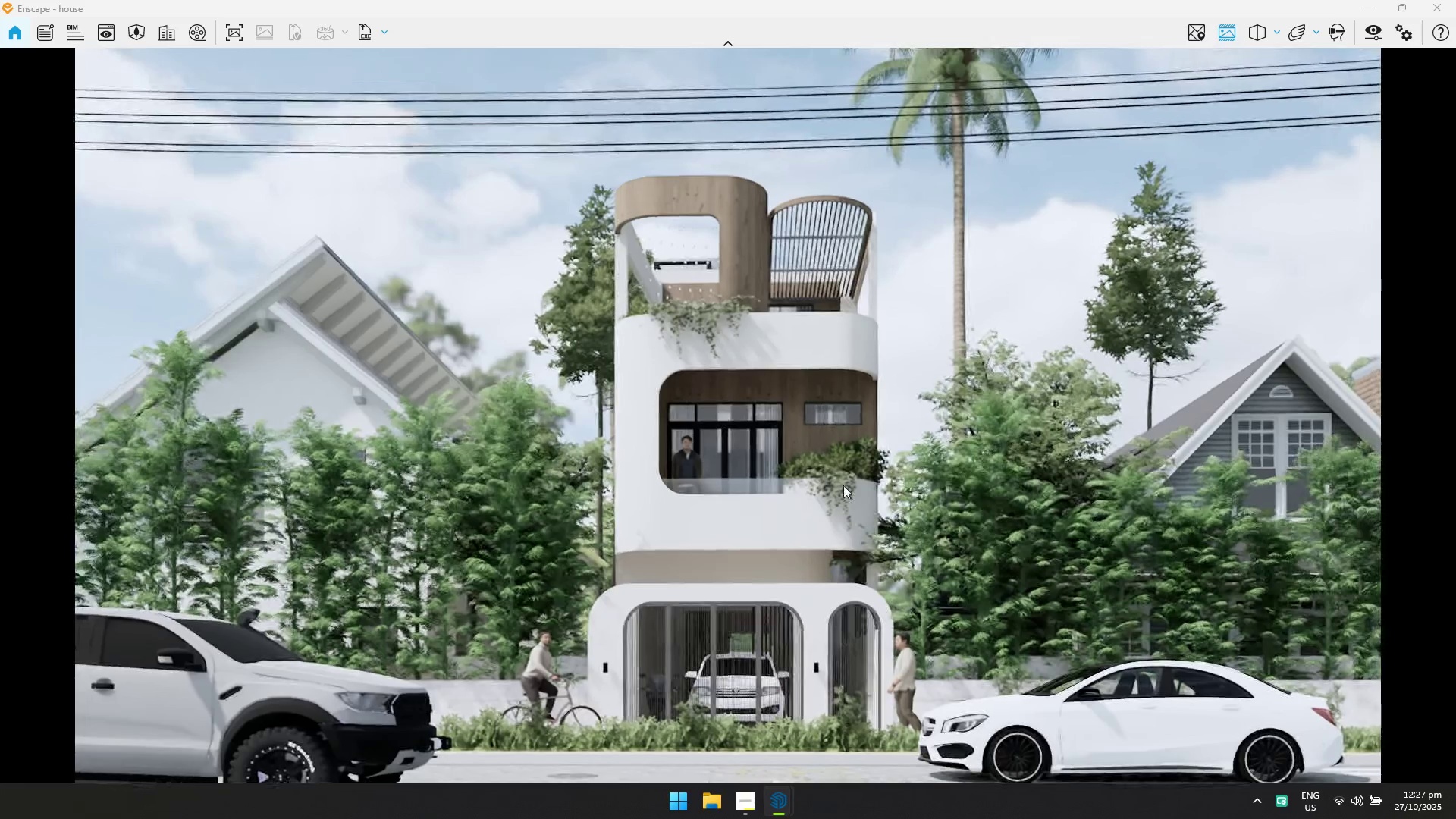 
left_click_drag(start_coordinate=[843, 485], to_coordinate=[729, 419])
 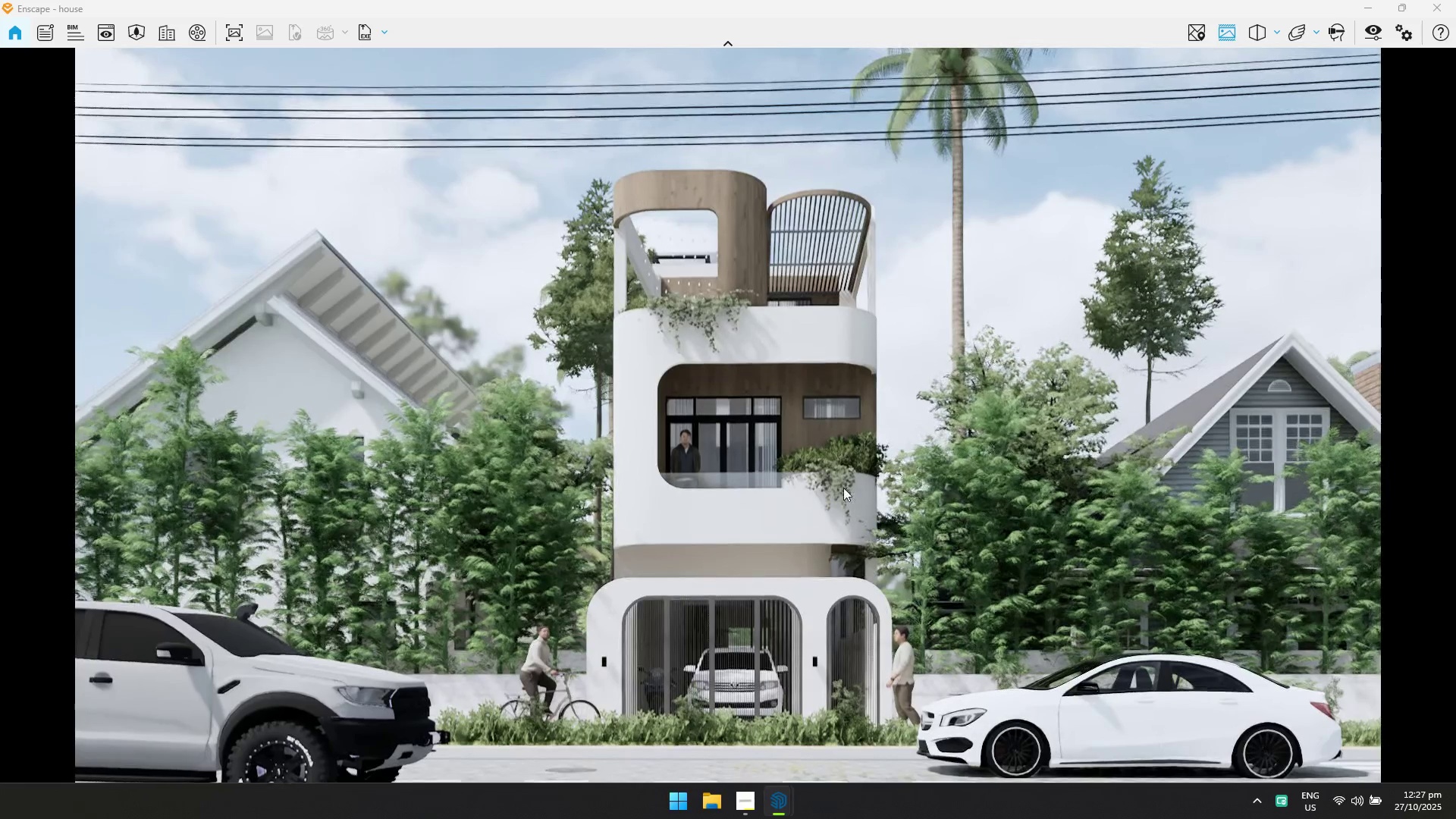 
left_click_drag(start_coordinate=[843, 488], to_coordinate=[728, 415])